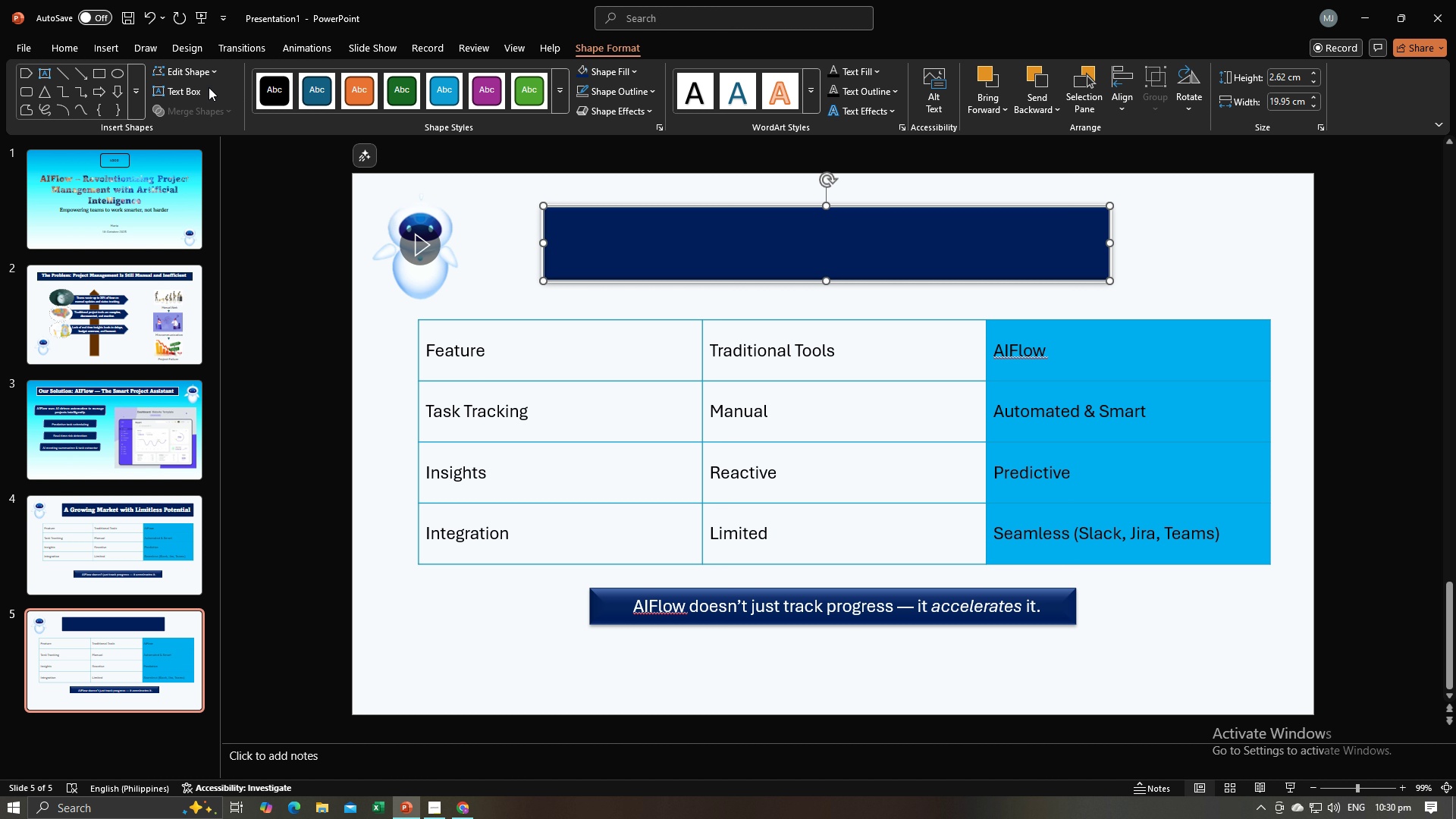 
left_click([196, 93])
 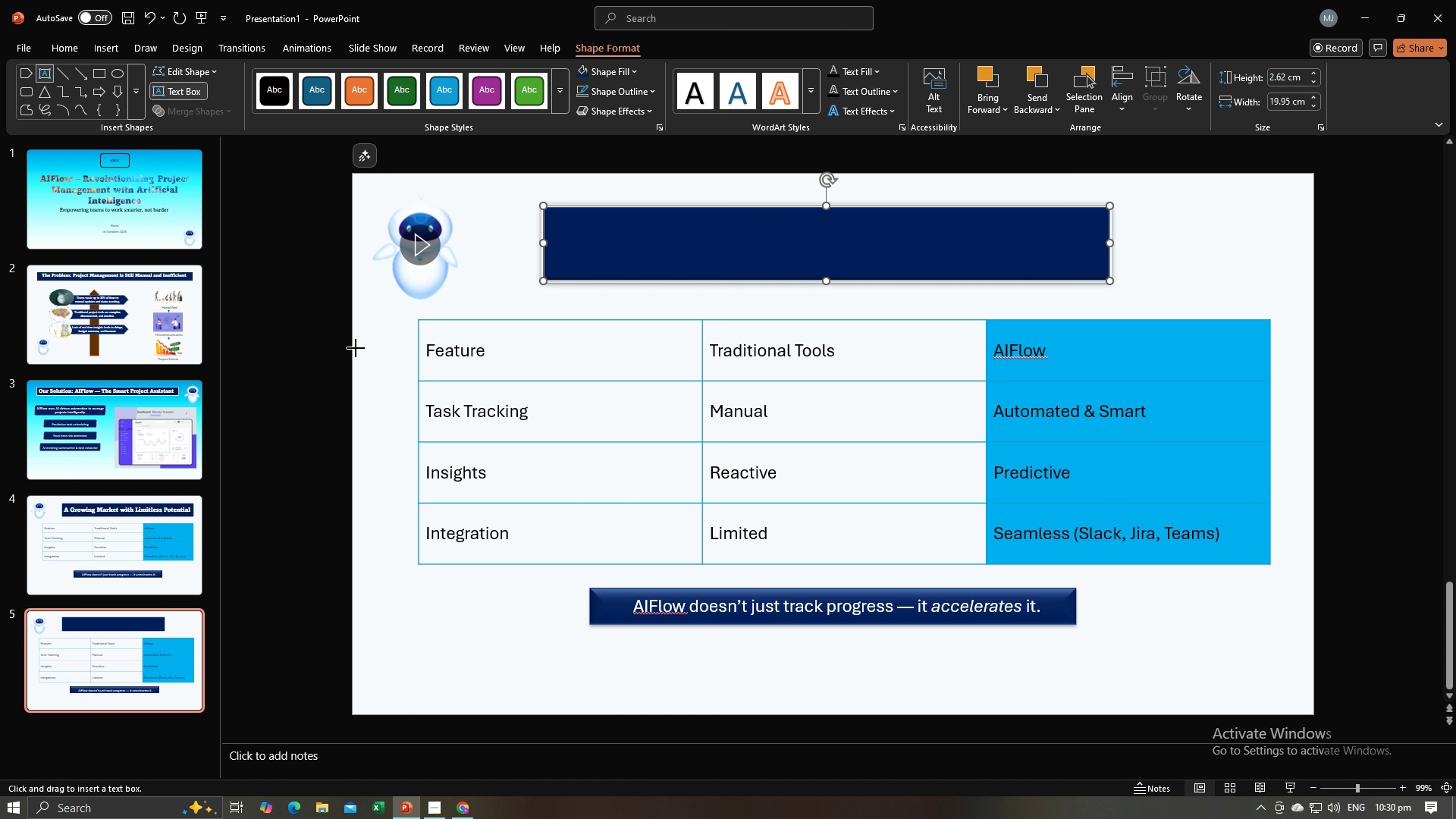 
left_click([356, 348])
 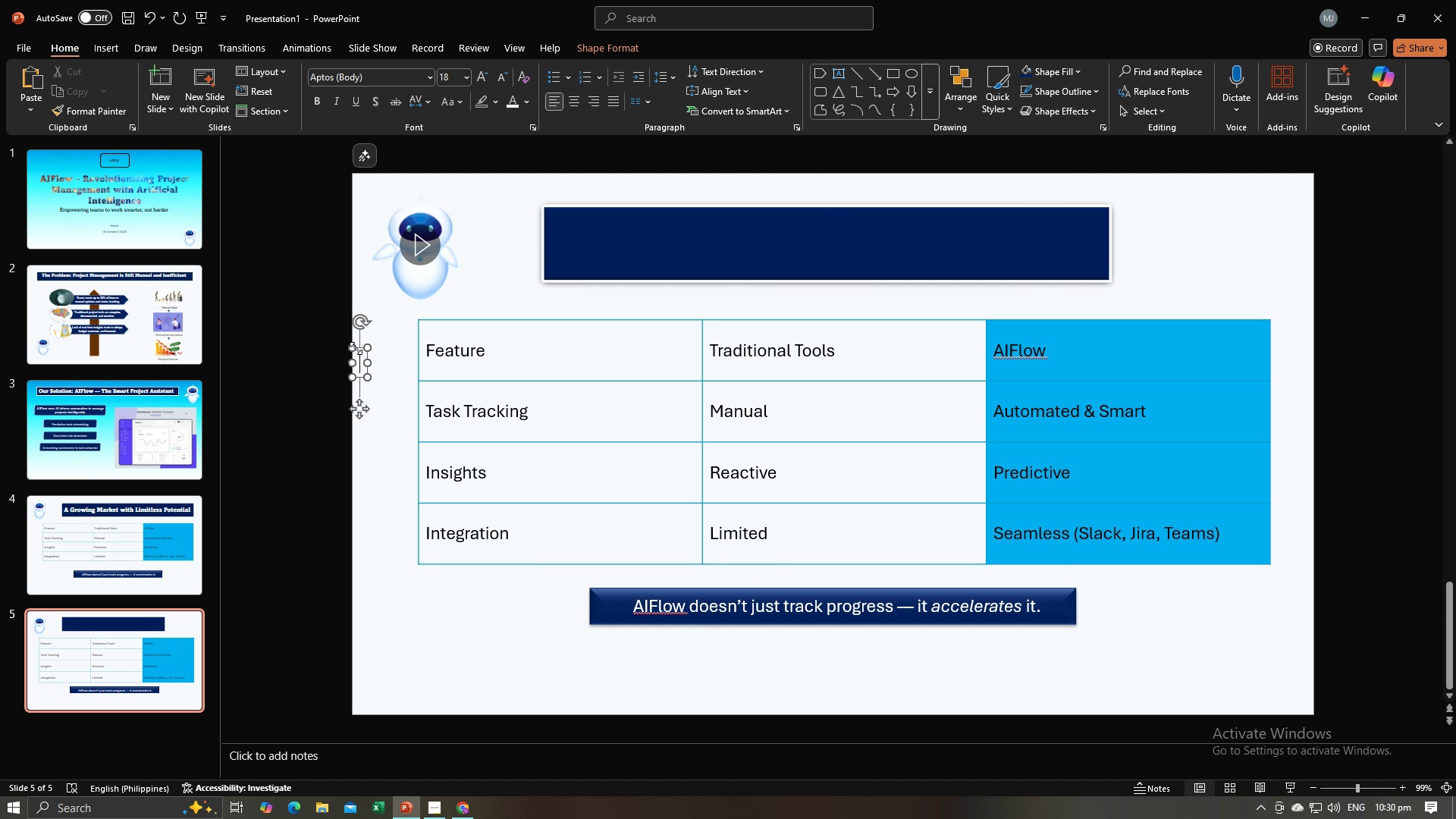 
key(Control+V)
 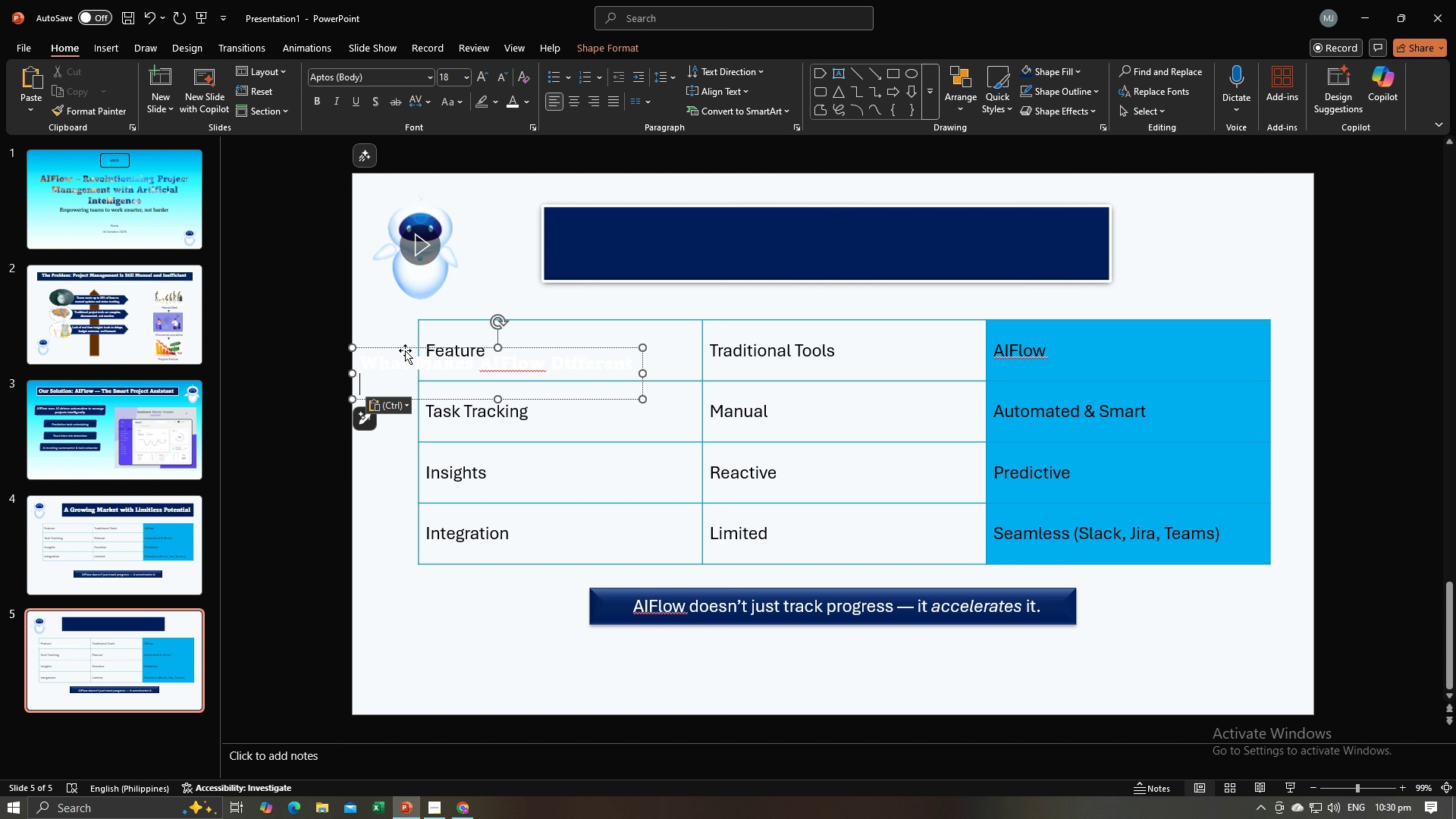 
key(Control+A)
 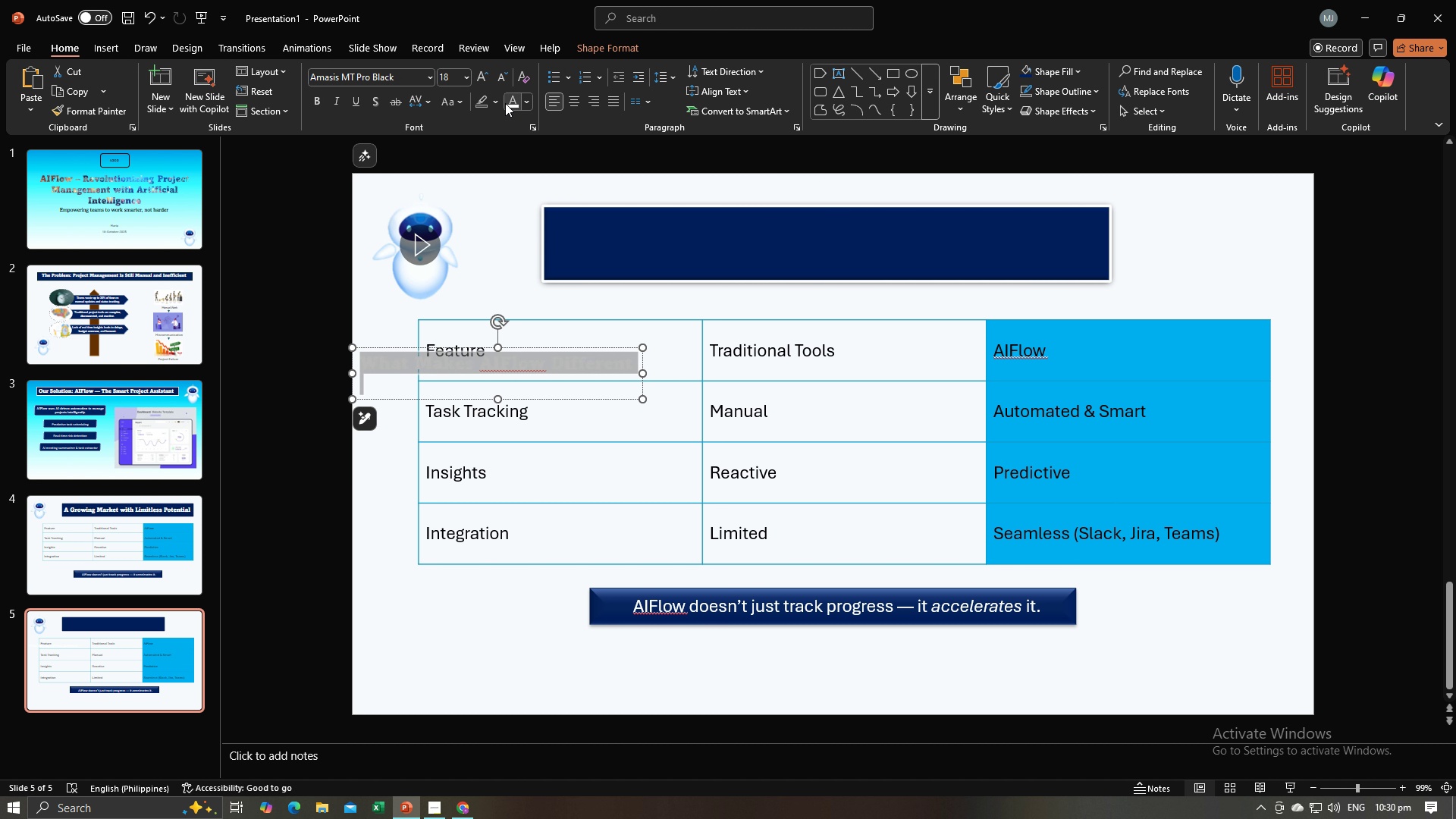 
left_click([507, 103])
 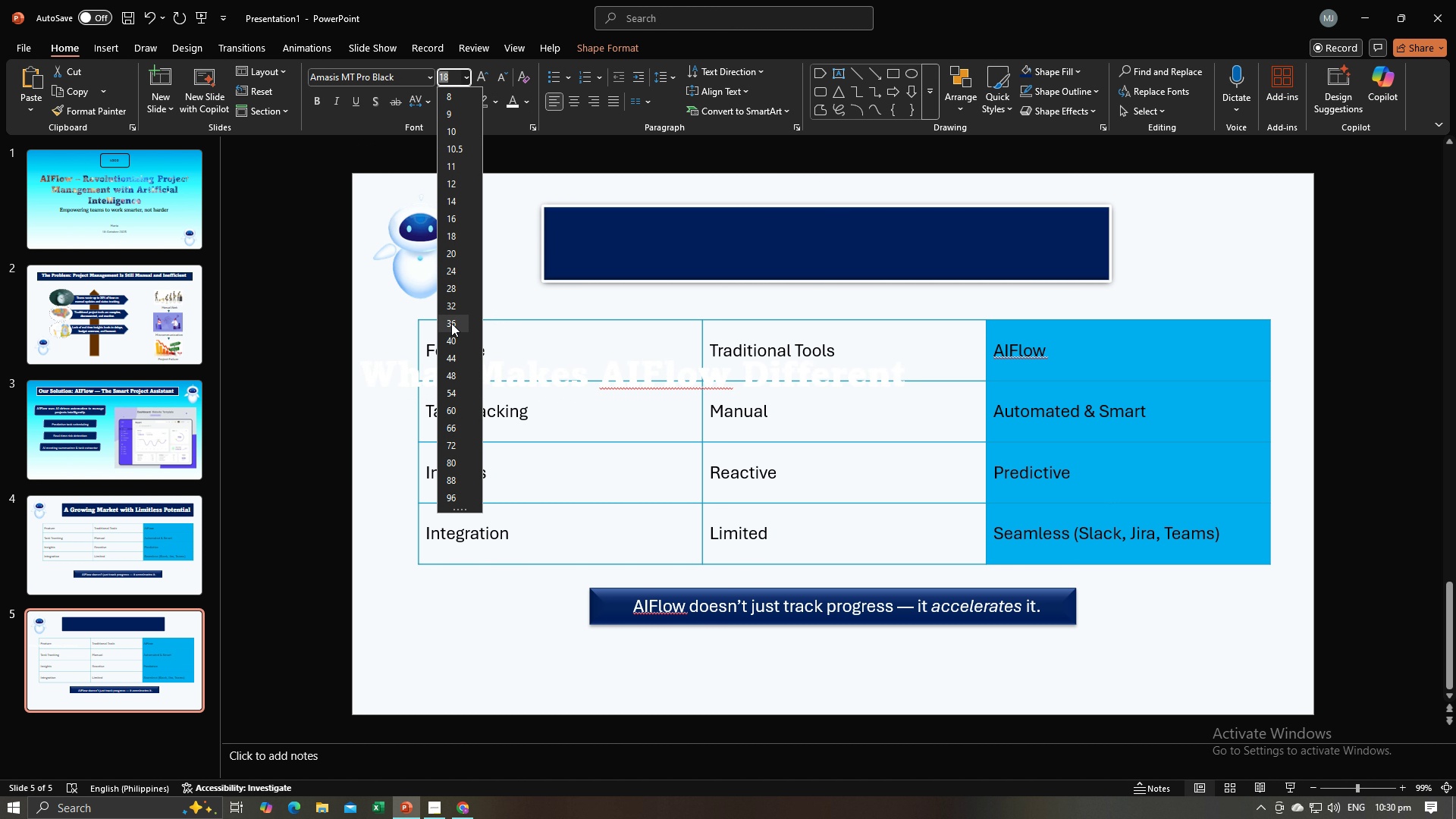 
left_click([450, 306])
 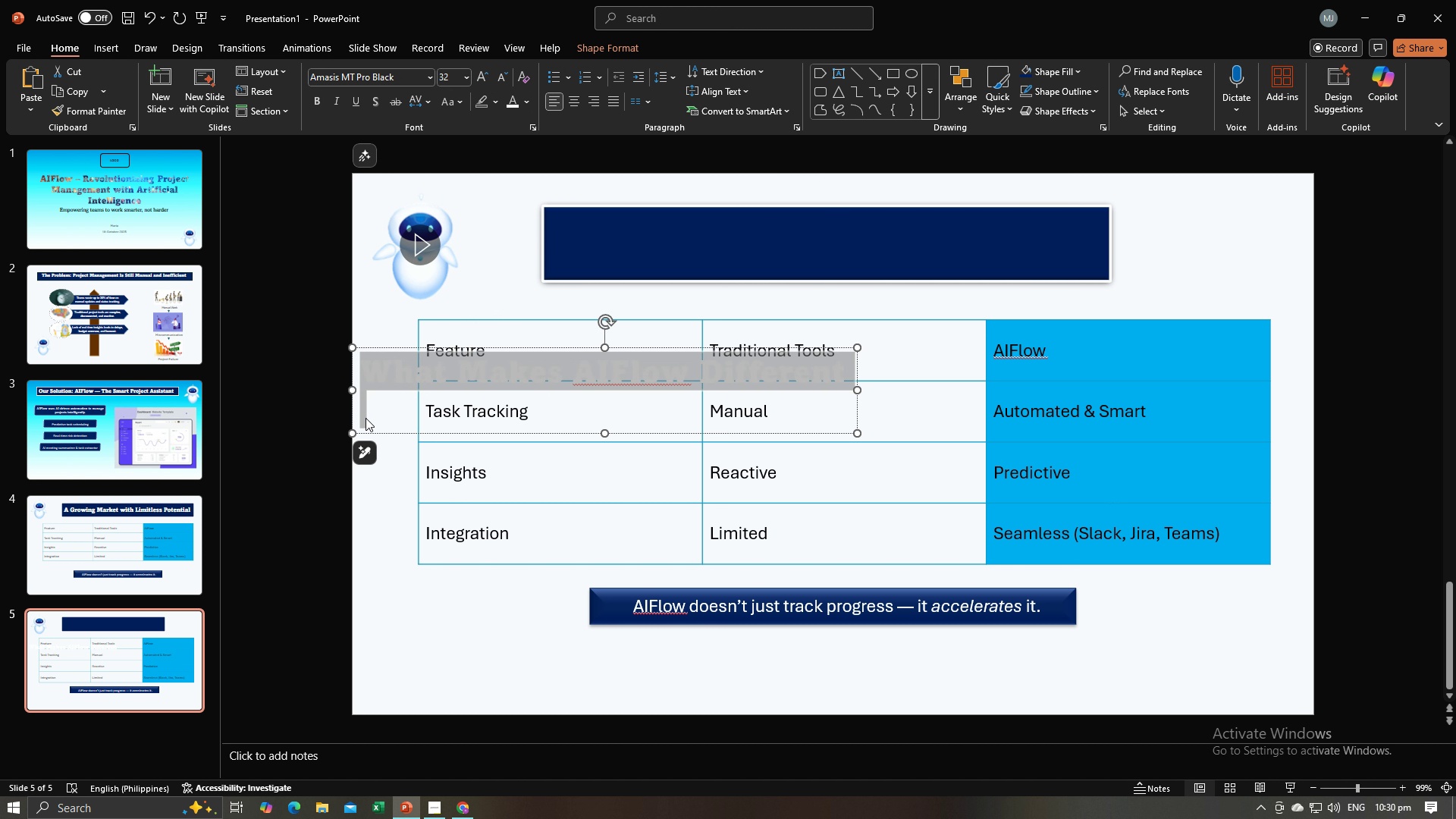 
left_click([374, 410])
 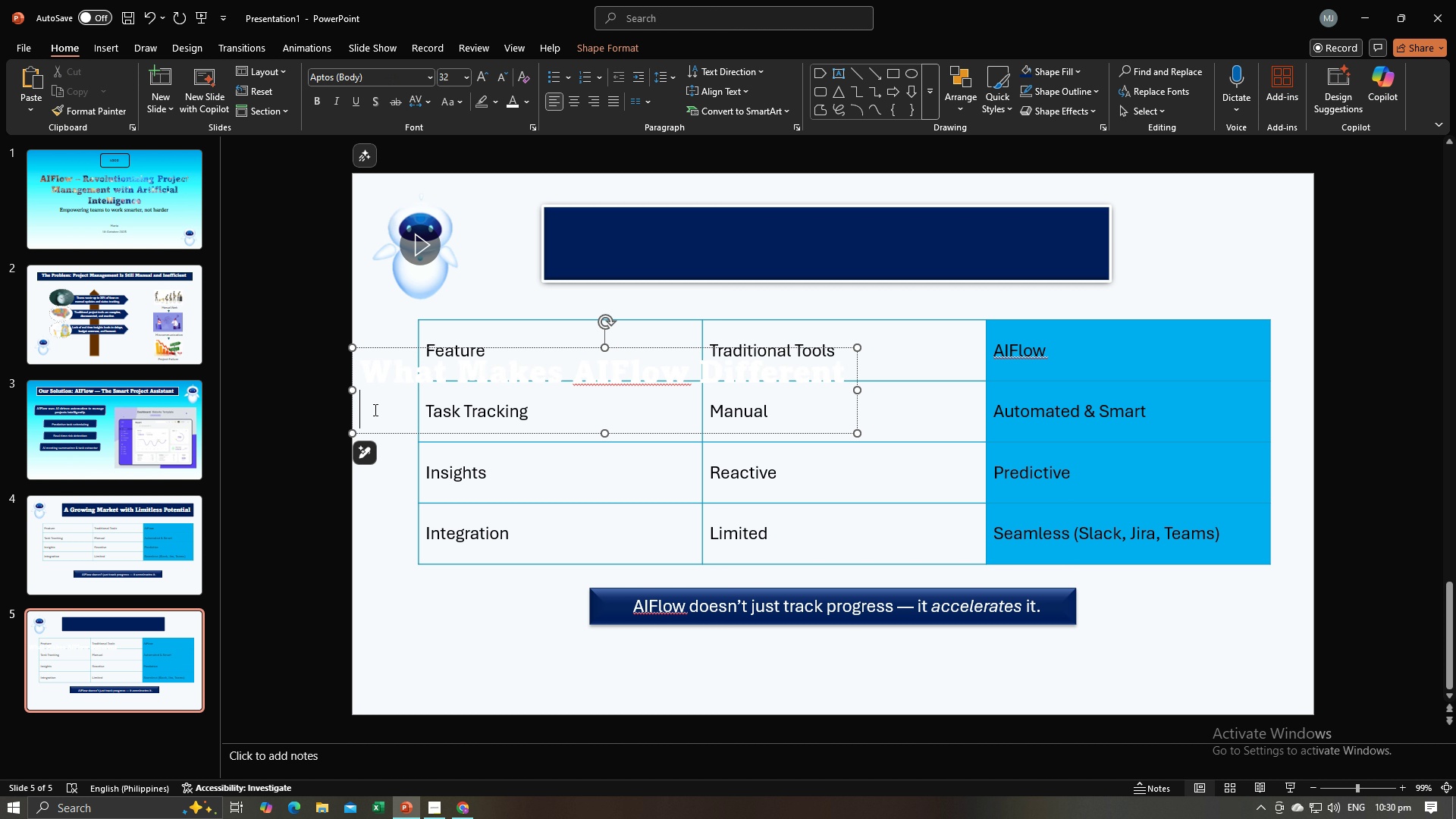 
key(Backspace)
 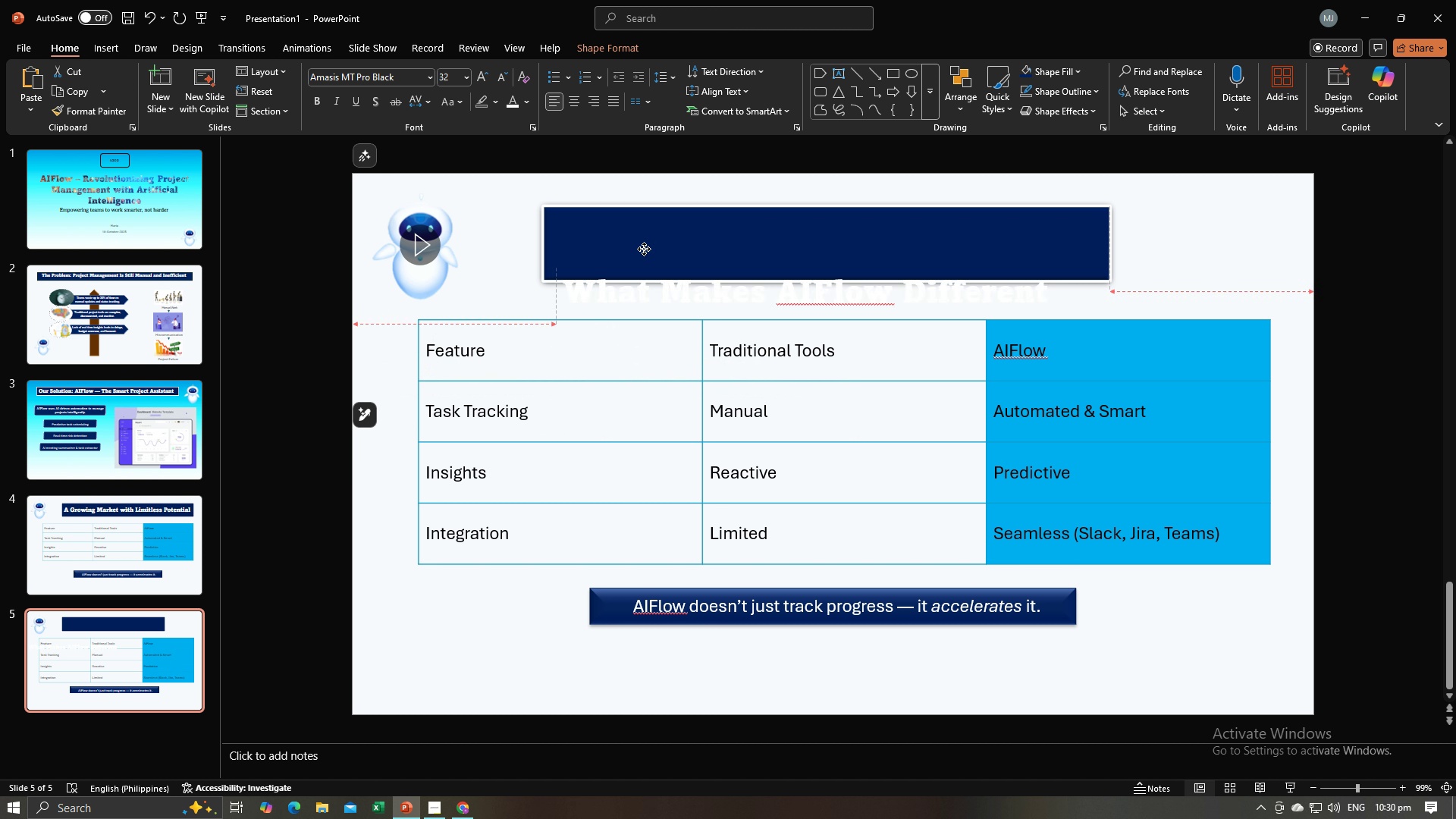 
mouse_move([633, 218])
 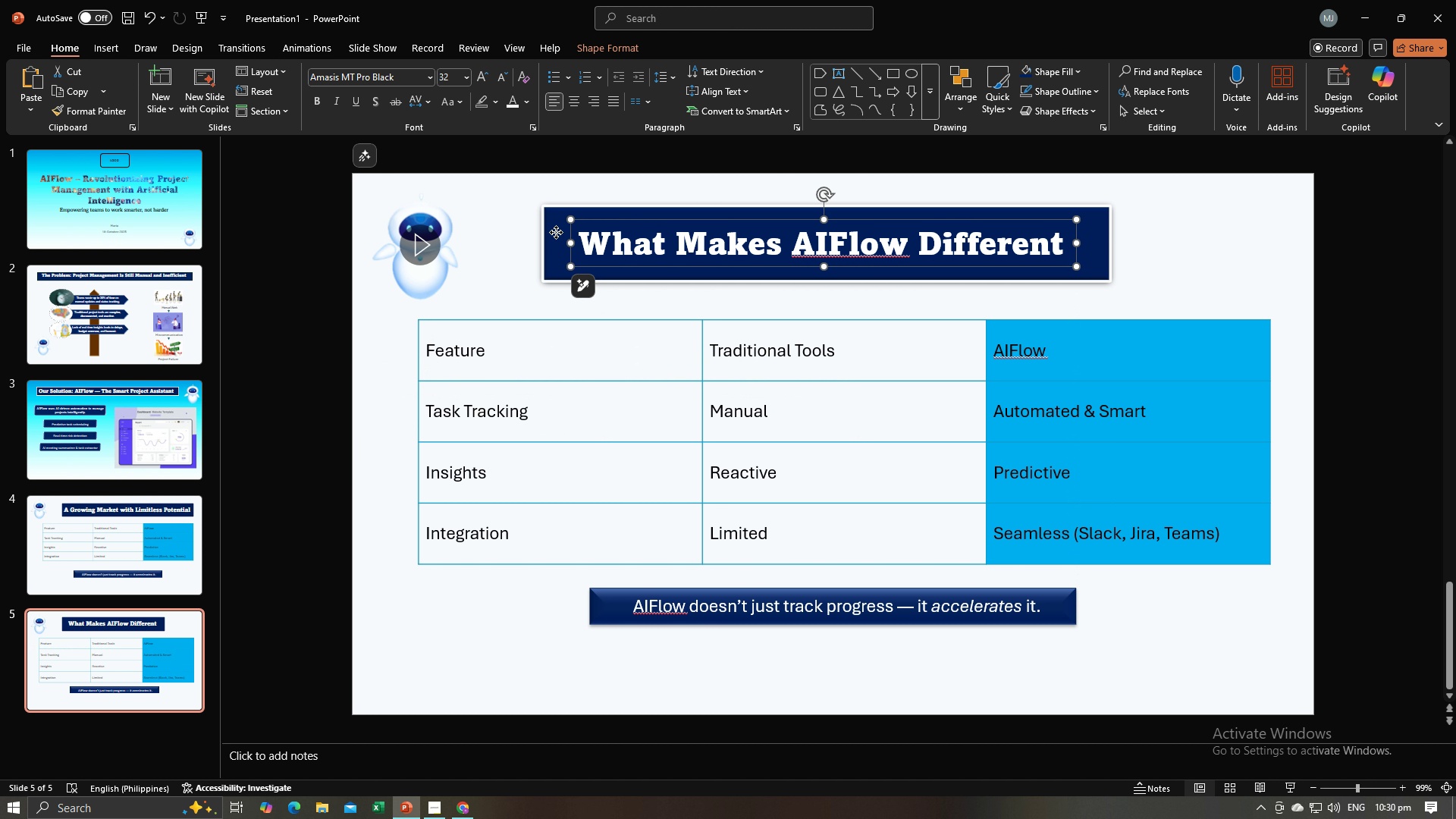 
hold_key(key=ControlLeft, duration=0.56)
left_click([556, 232])
 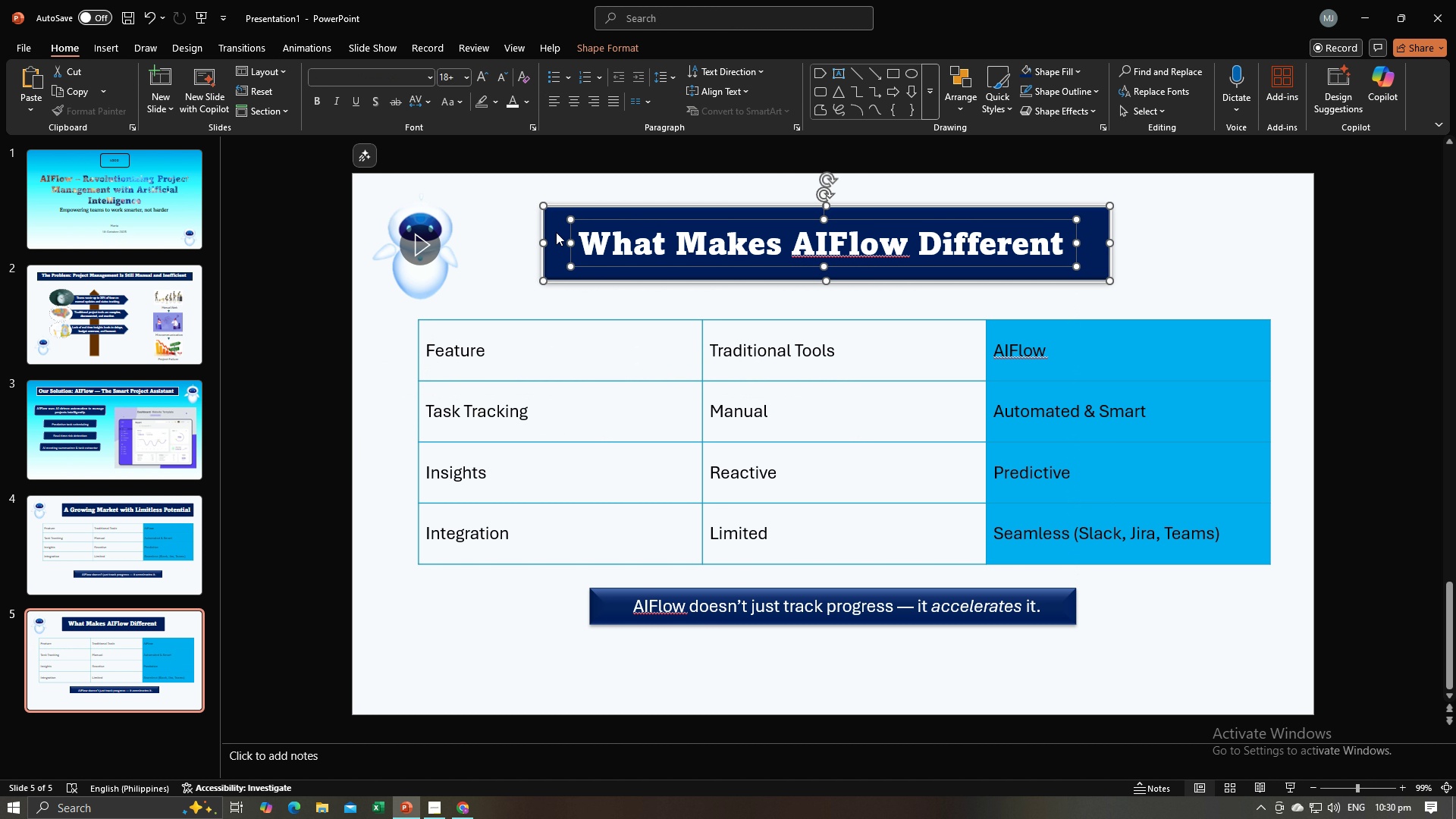 
right_click([556, 232])
 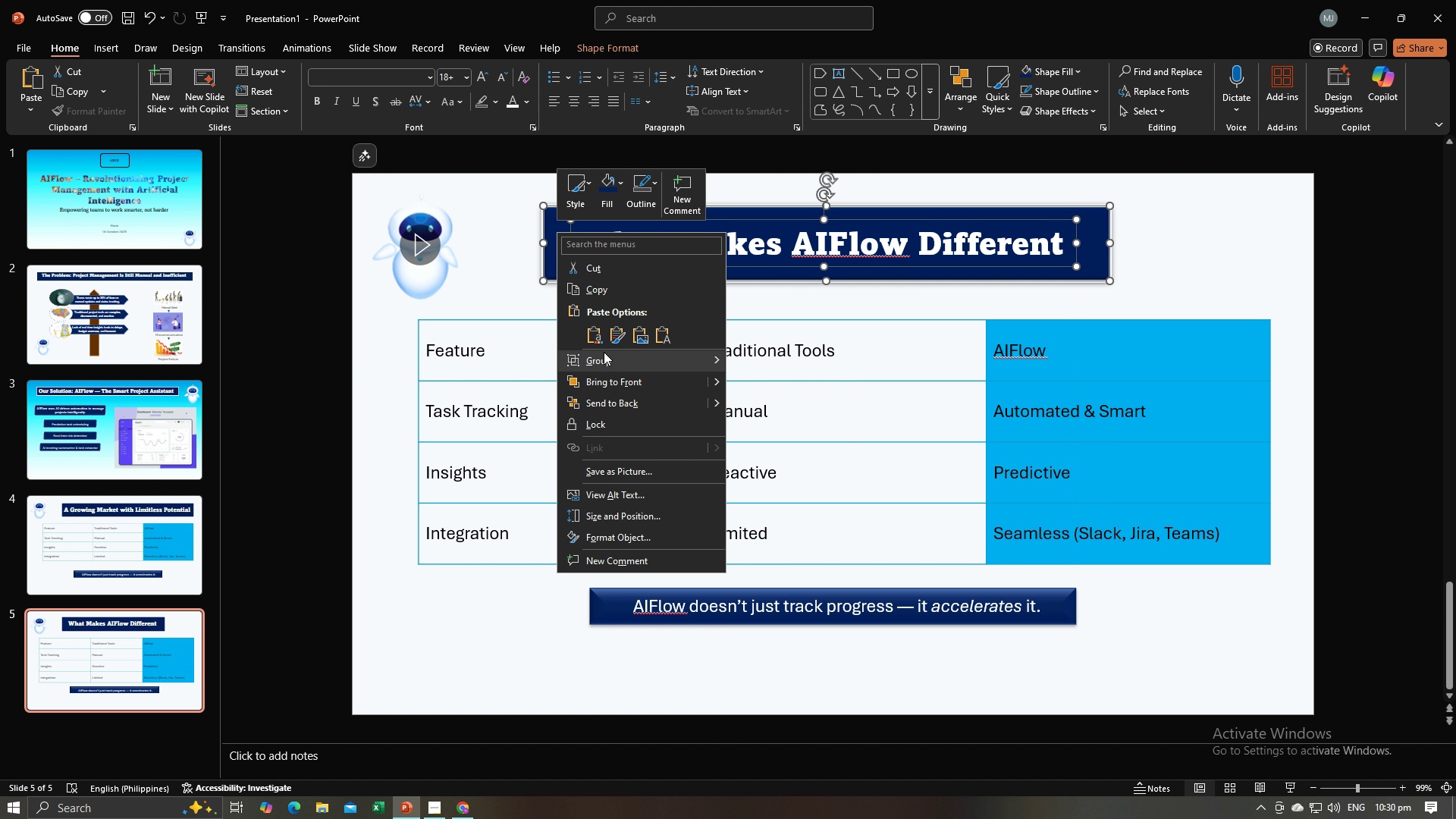 
left_click([604, 352])
 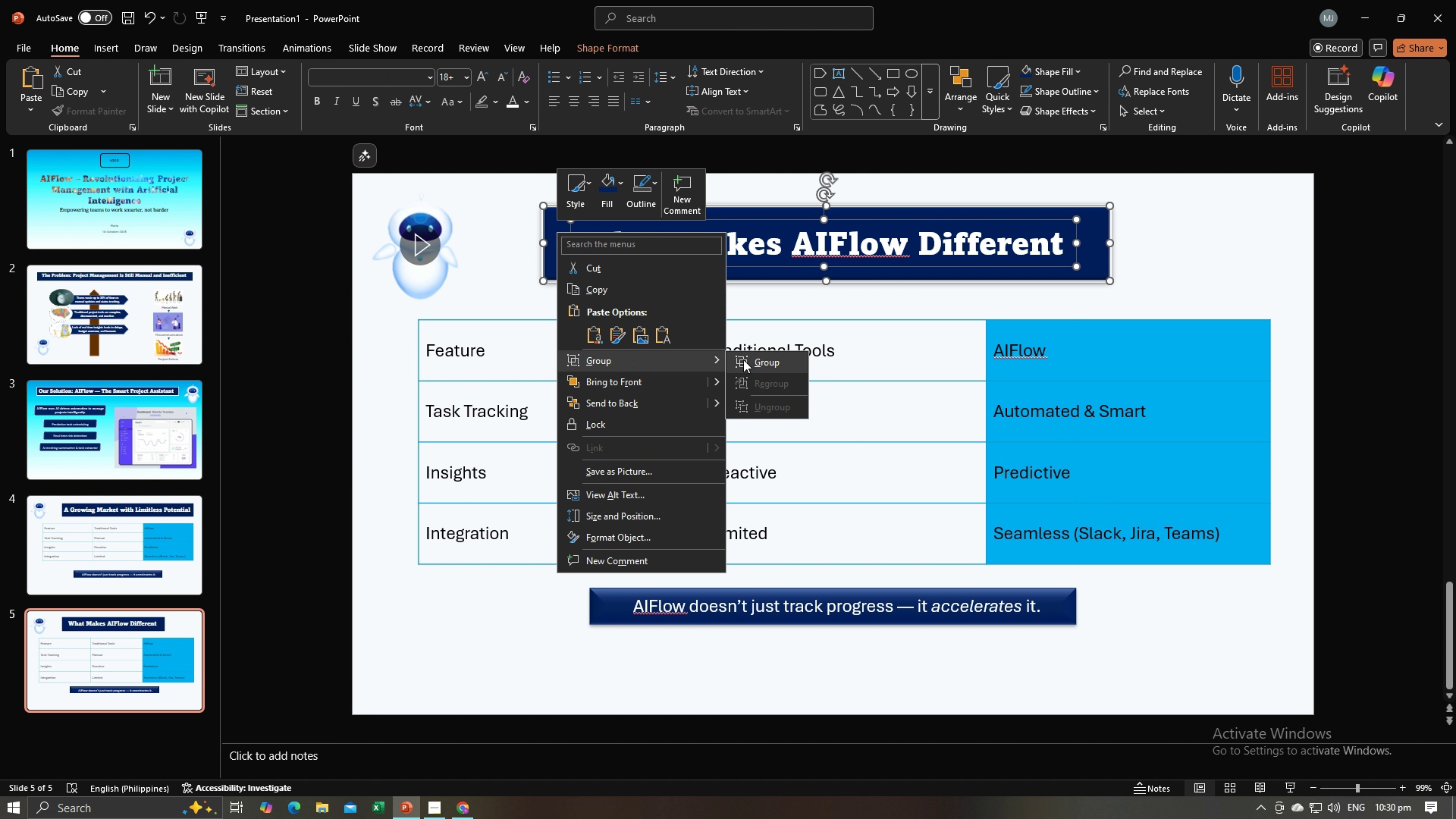 
left_click([743, 359])
 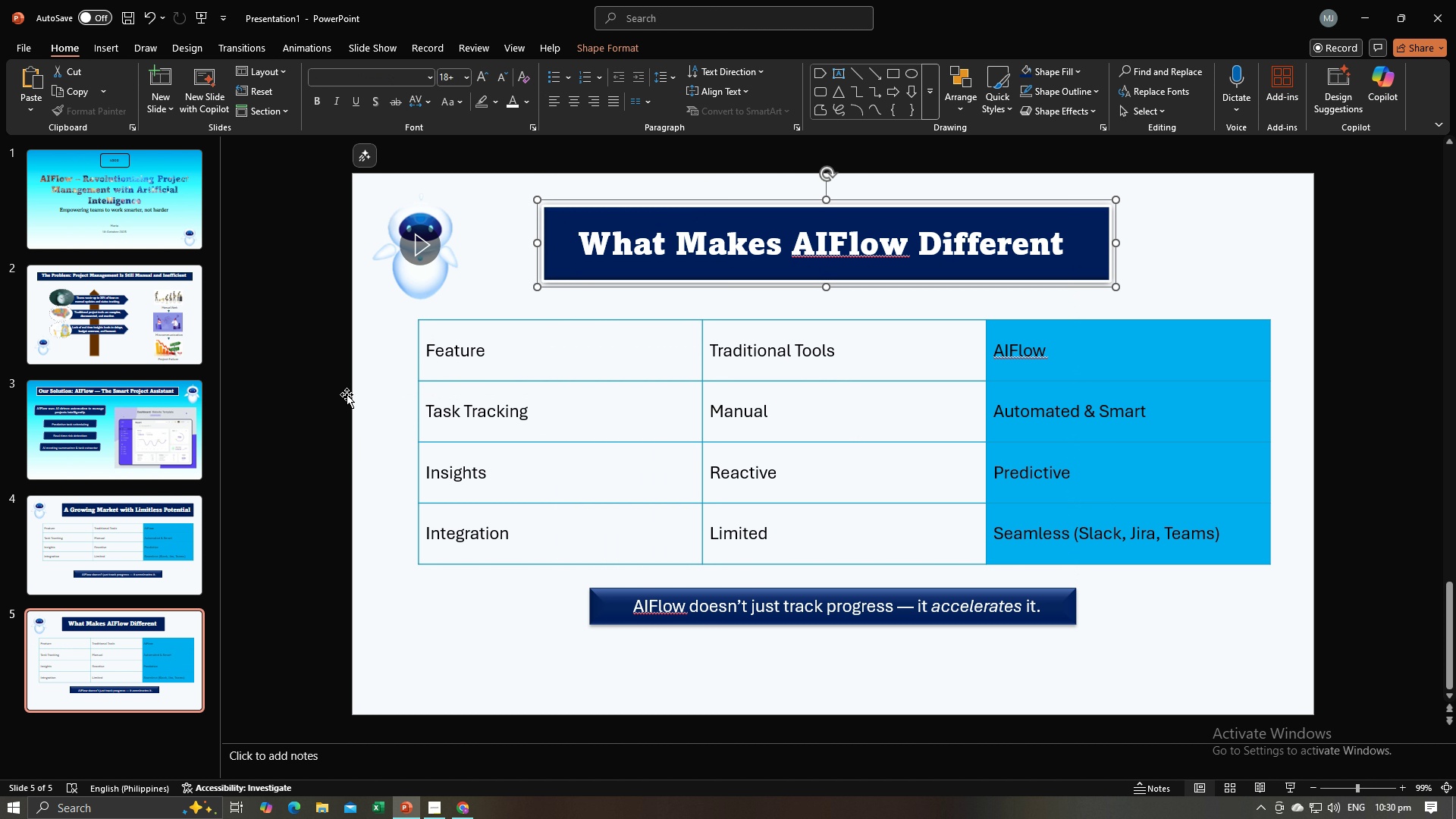 
left_click([334, 397])
 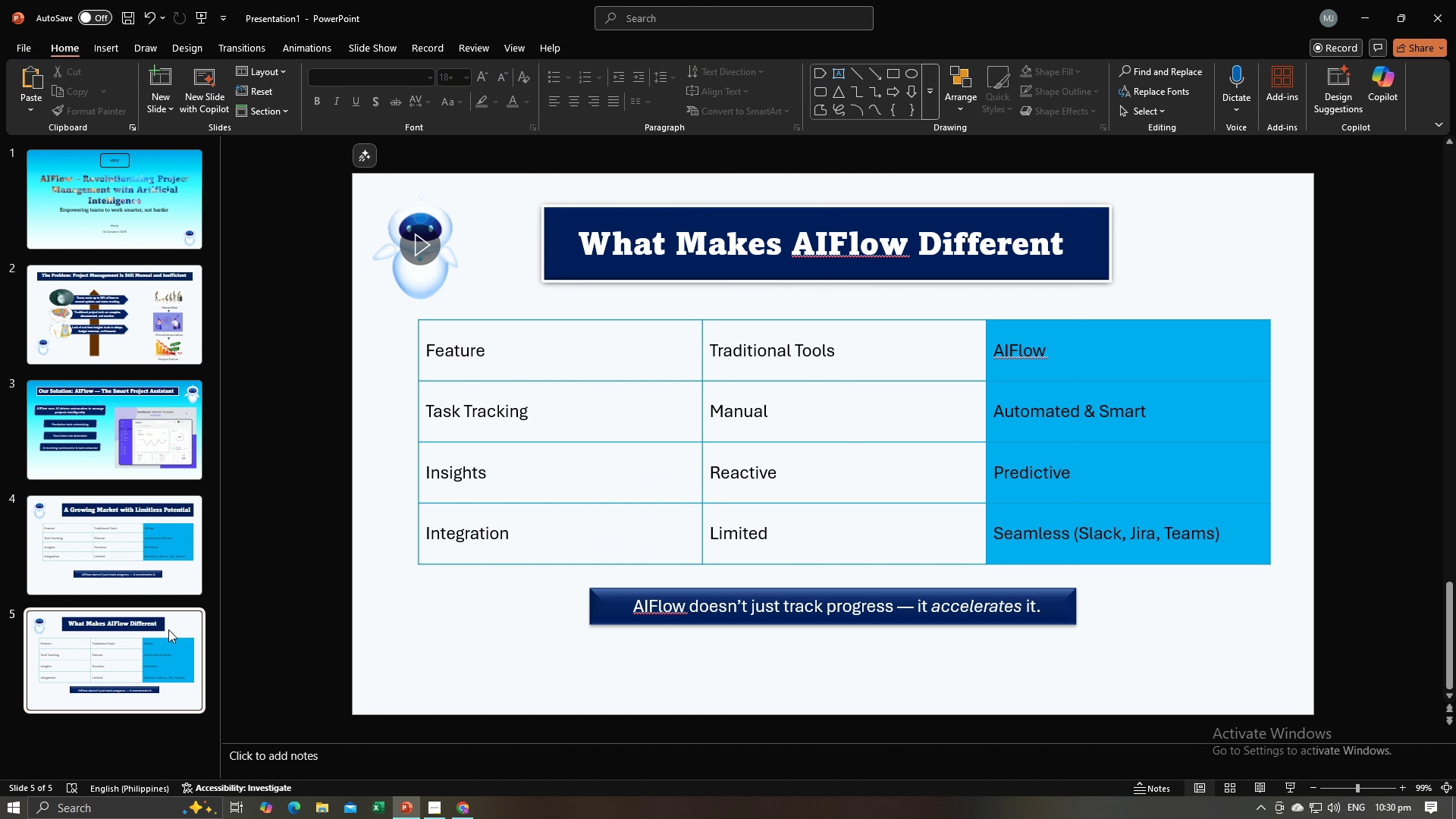 
left_click([168, 629])
 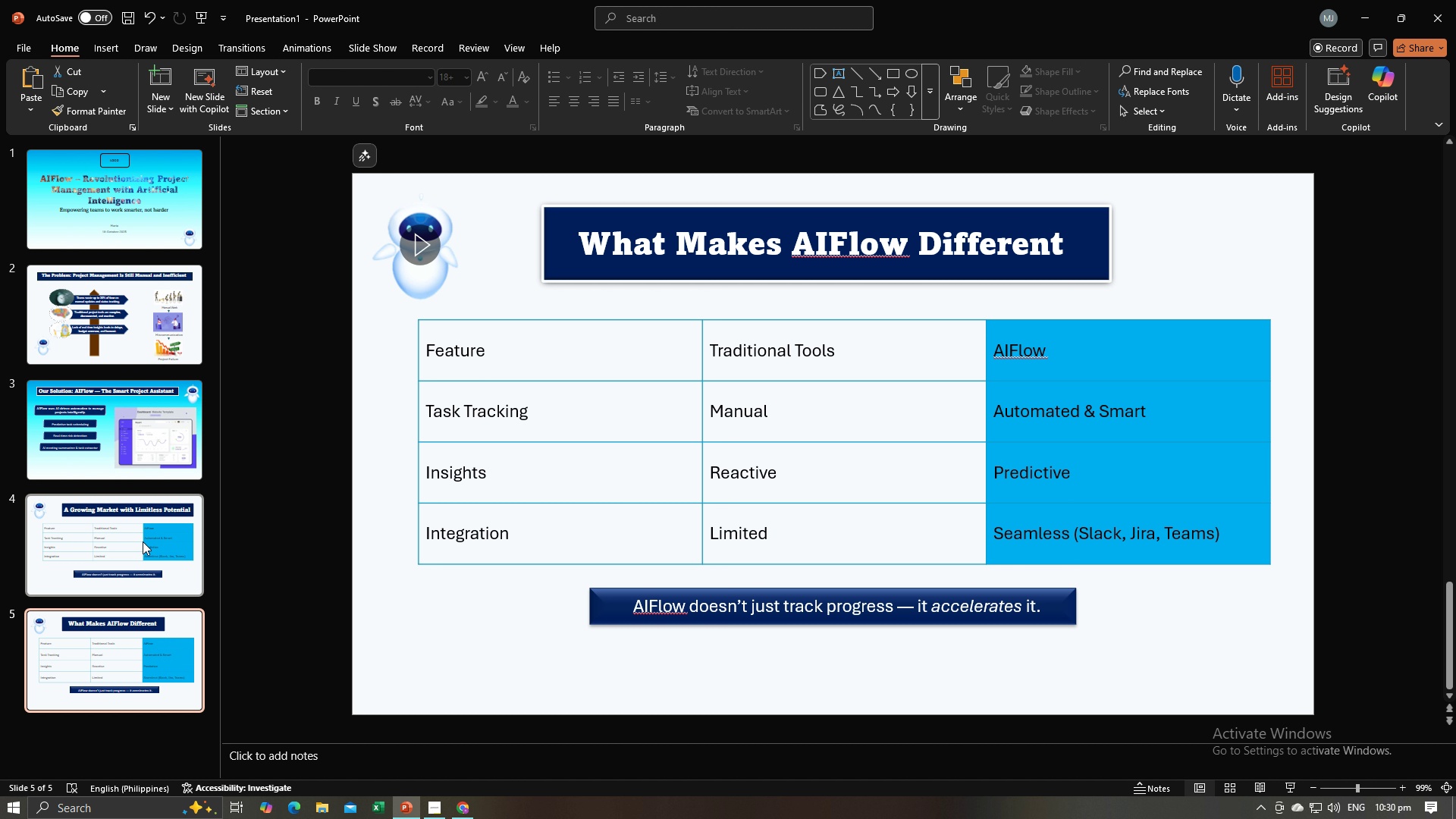 
left_click([143, 541])
 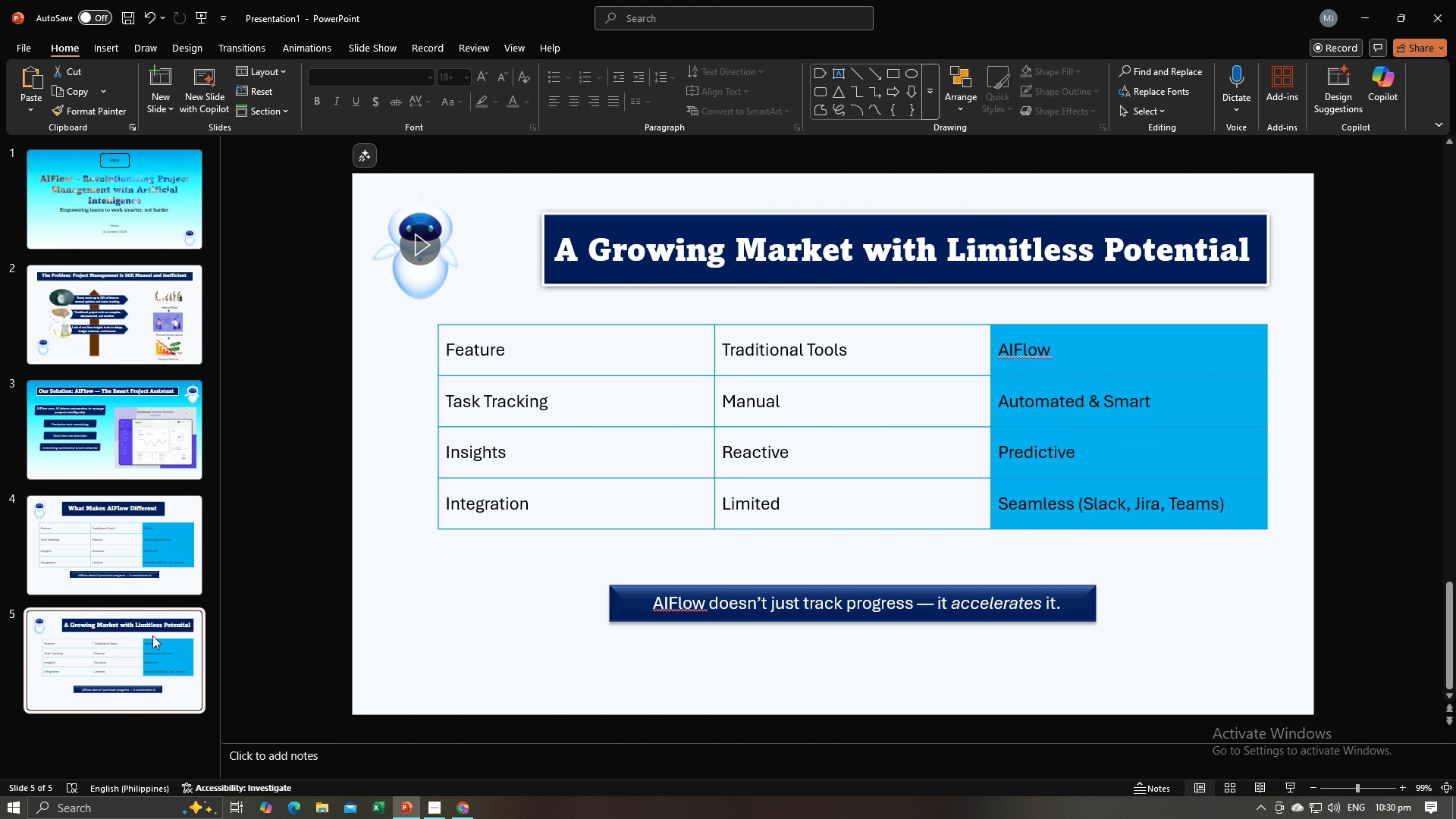 
left_click([152, 567])
 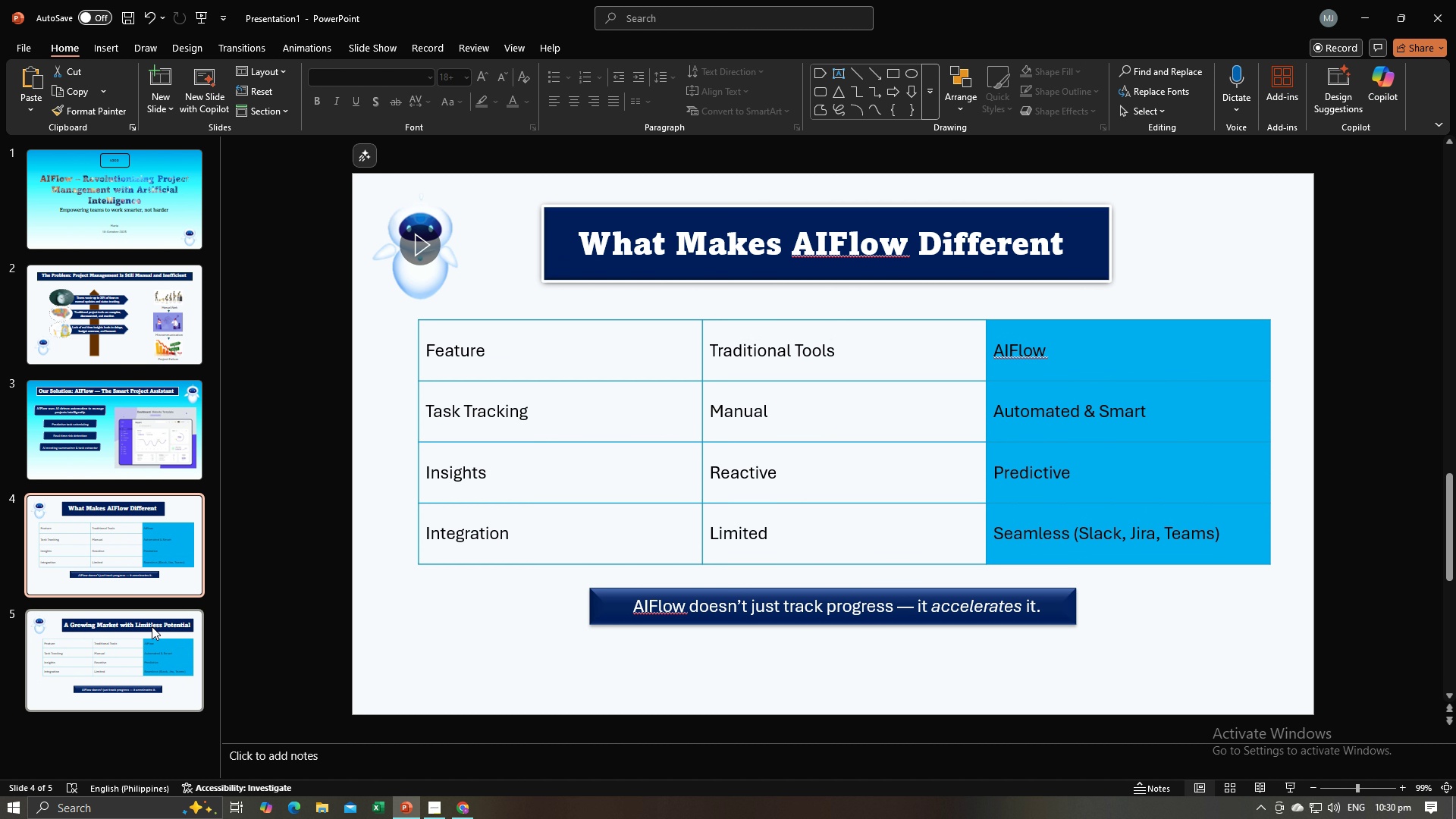 
left_click([152, 631])
 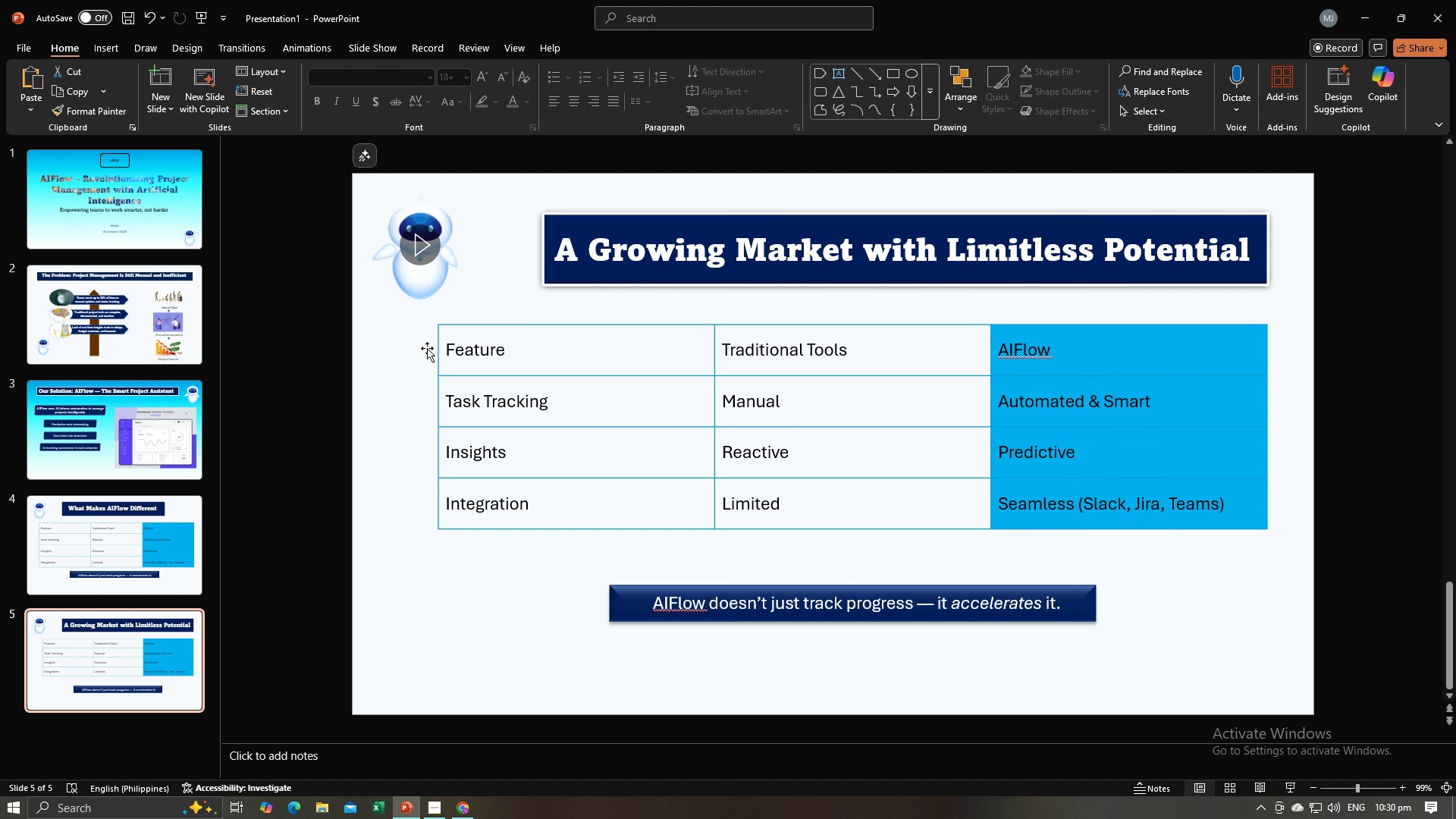 
left_click([442, 336])
 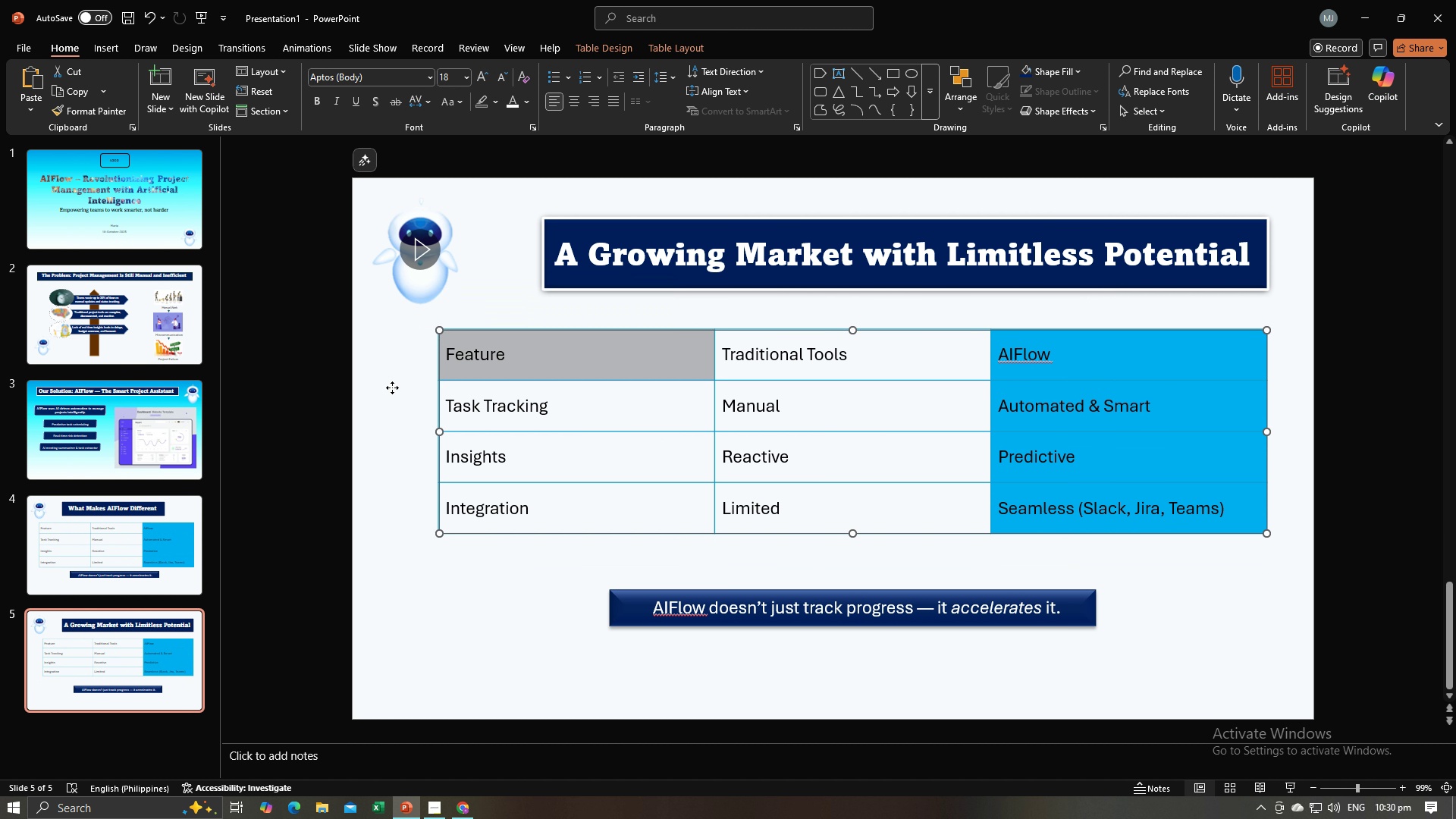 
left_click([392, 388])
 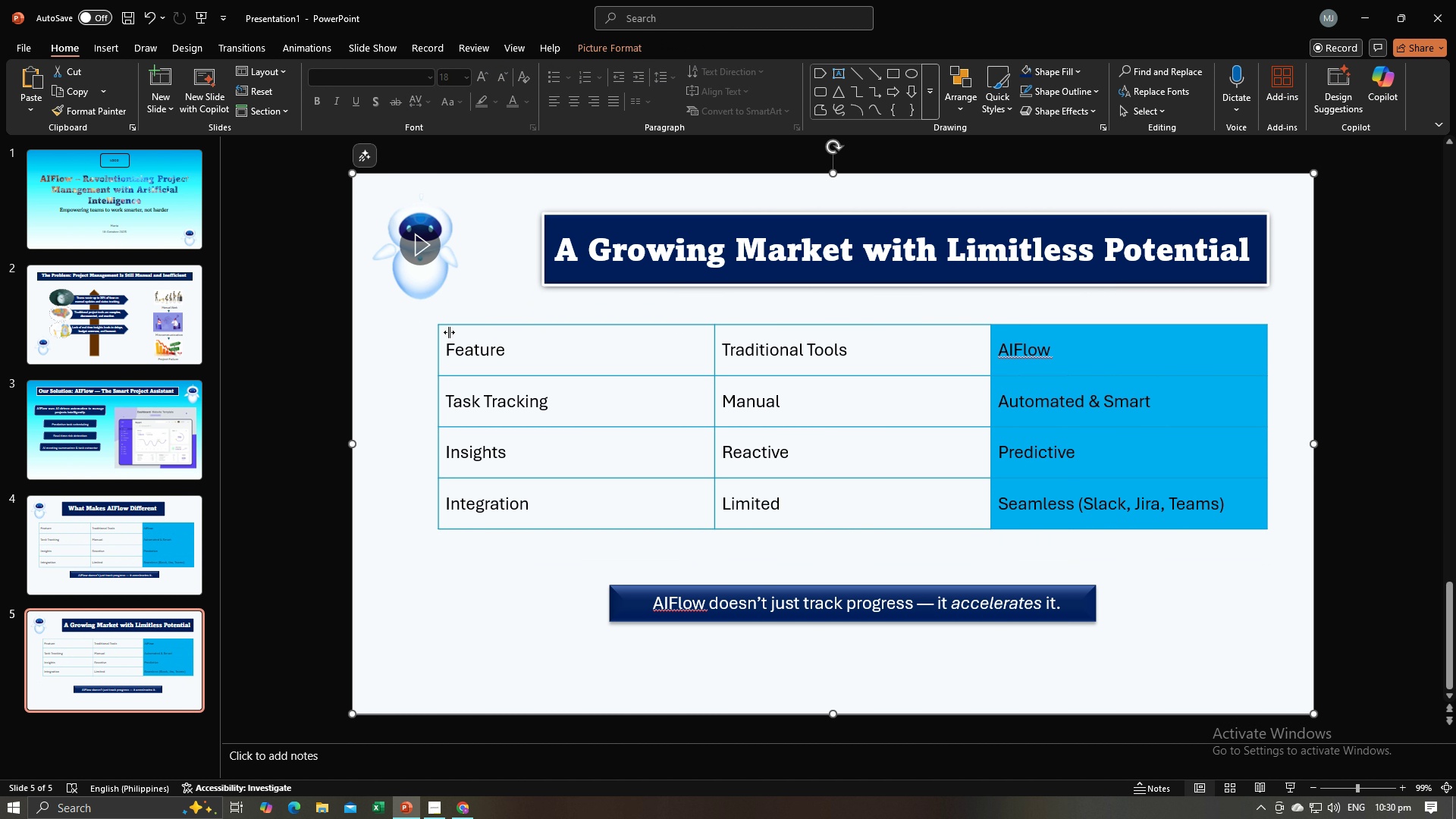 
left_click([449, 332])
 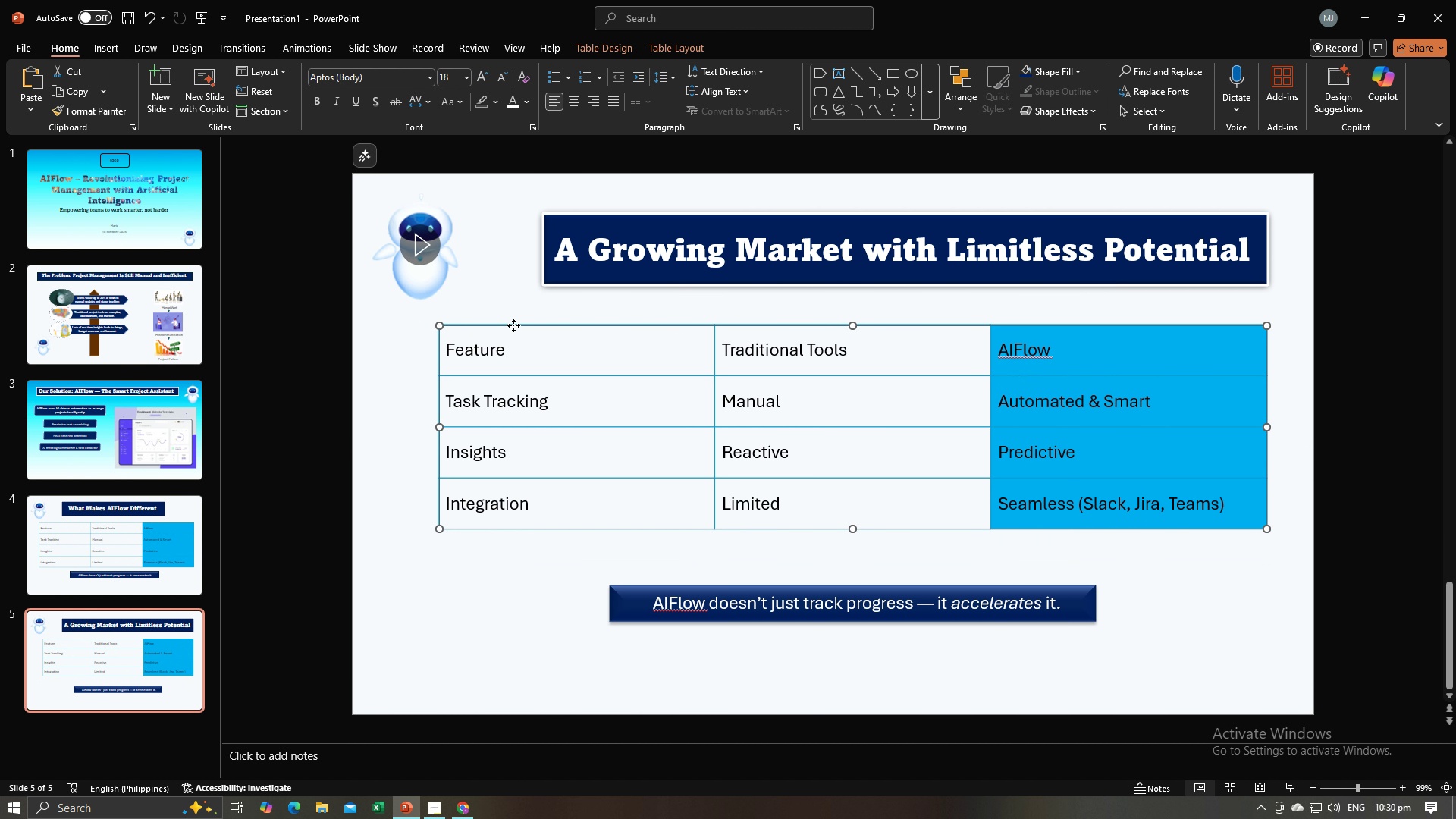 
left_click([513, 325])
 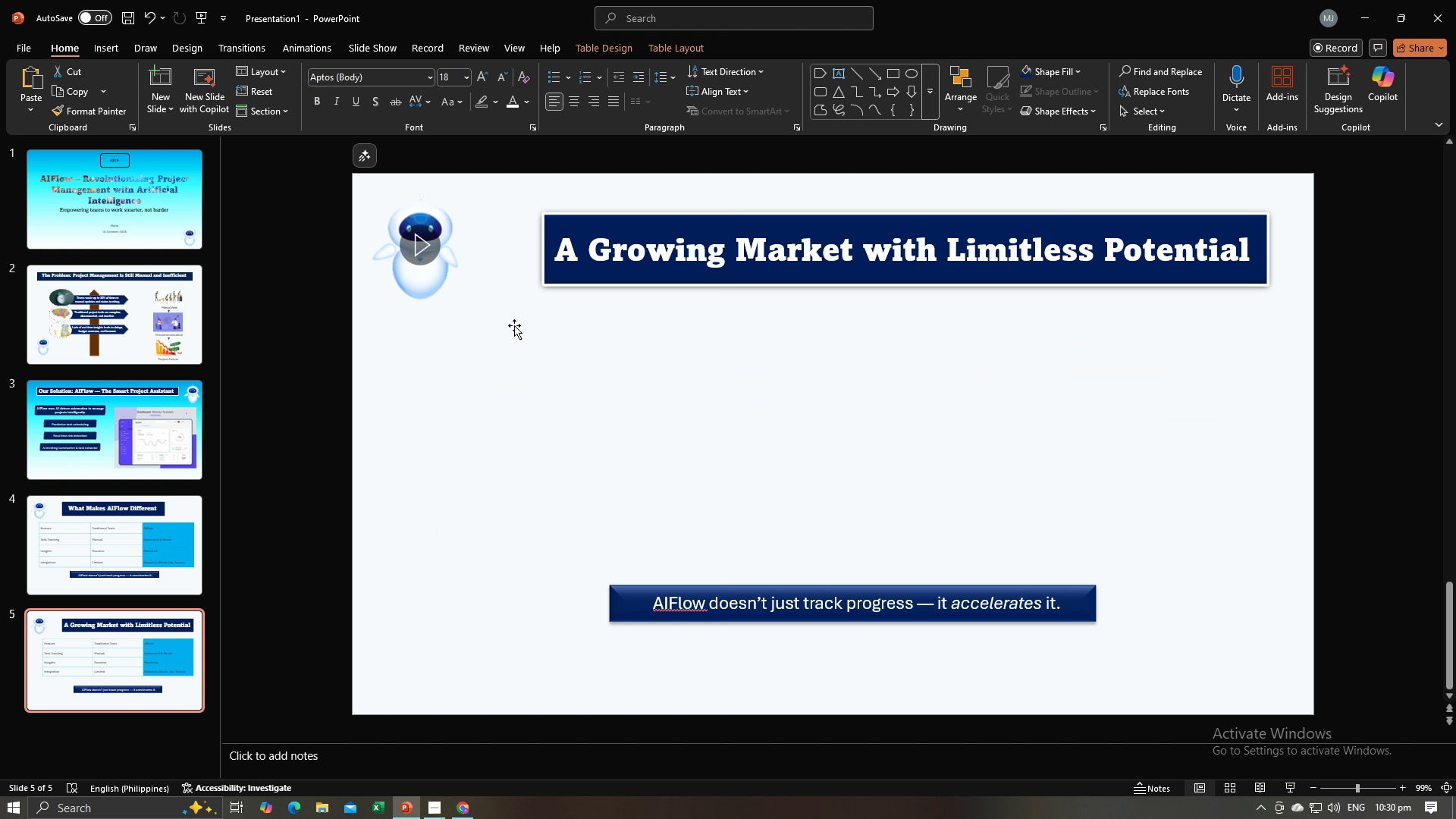 
key(Backspace)
 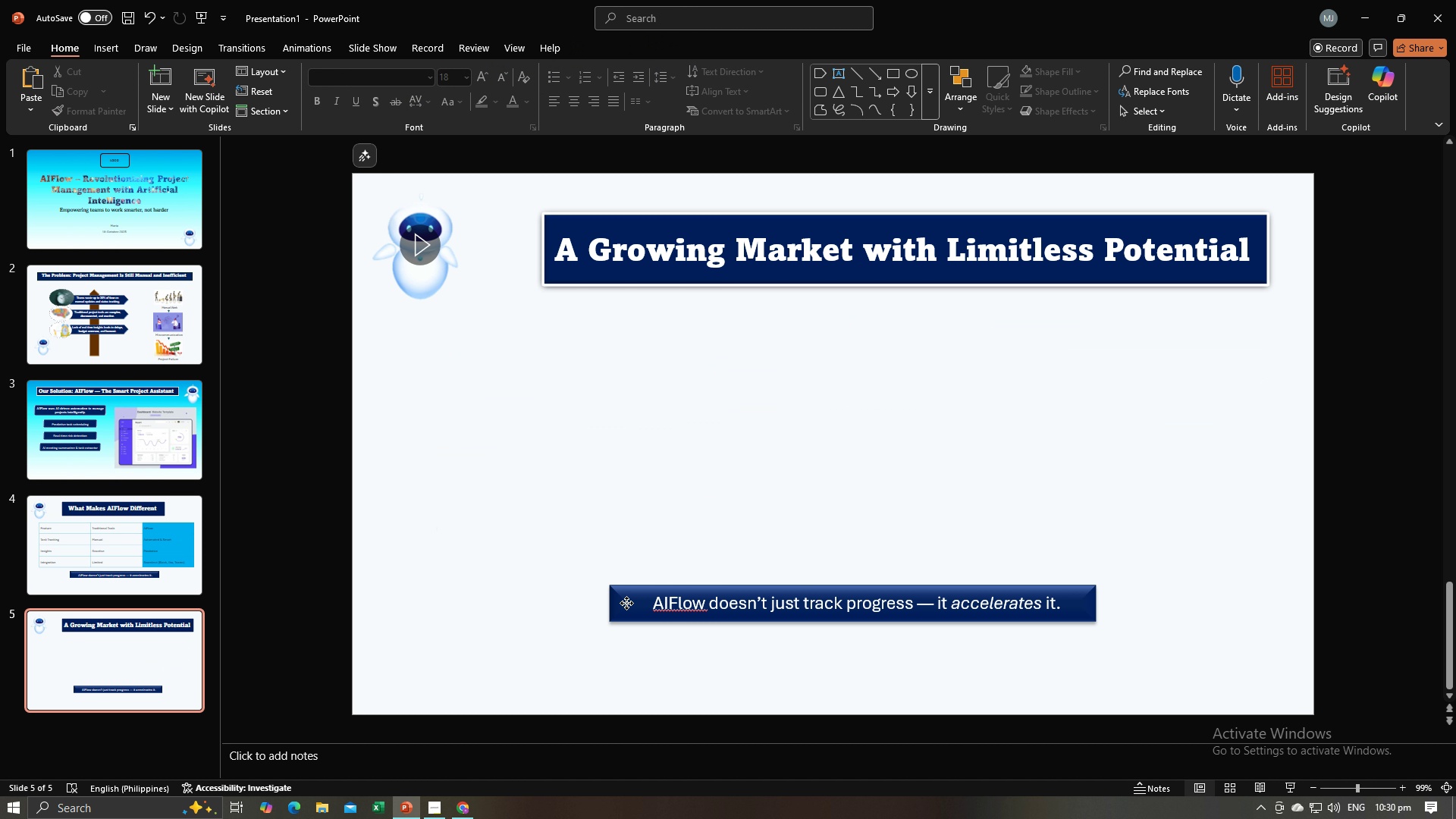 
left_click([626, 603])
 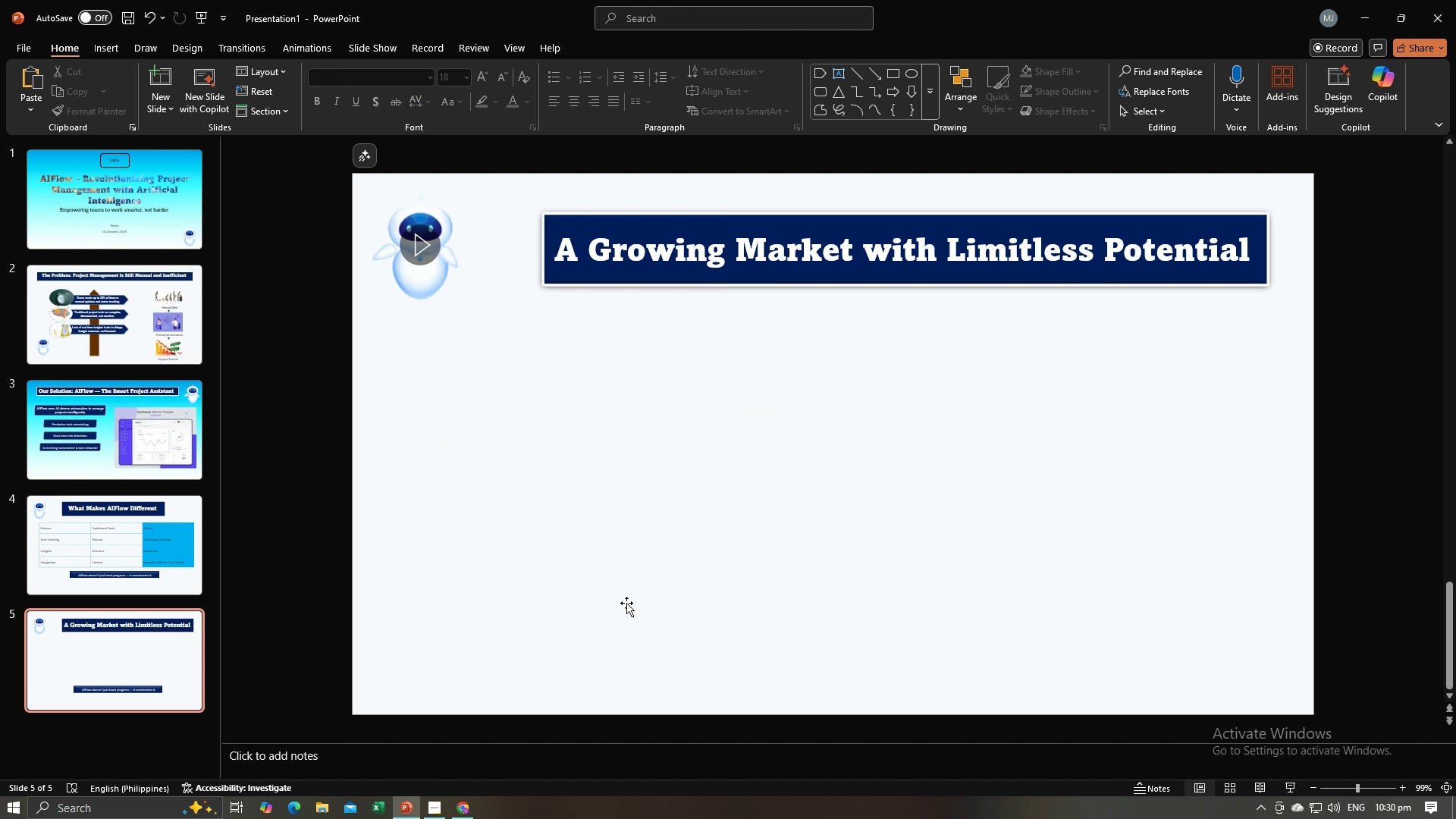 
key(Backspace)
 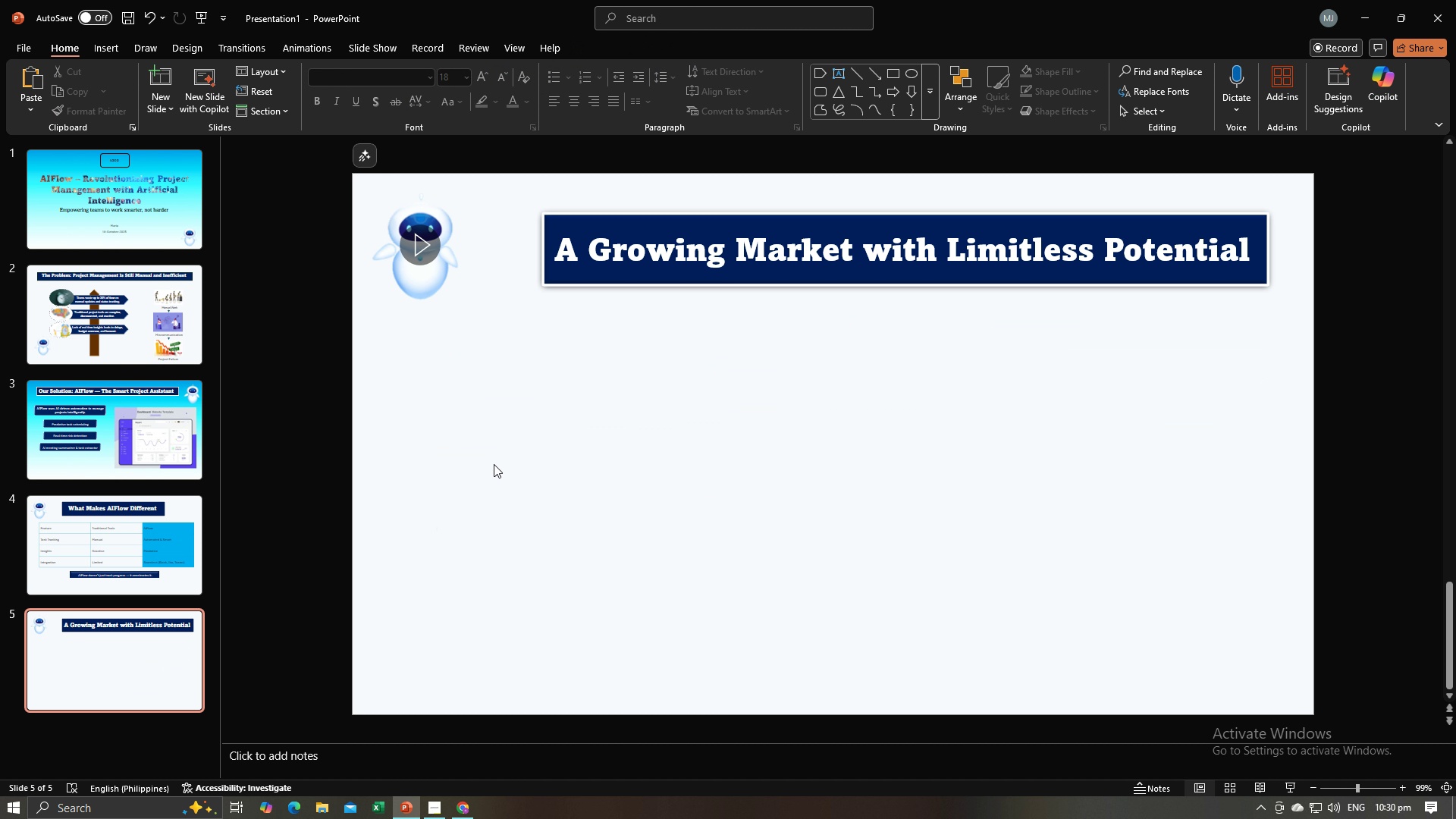 
key(Alt+AltLeft)
 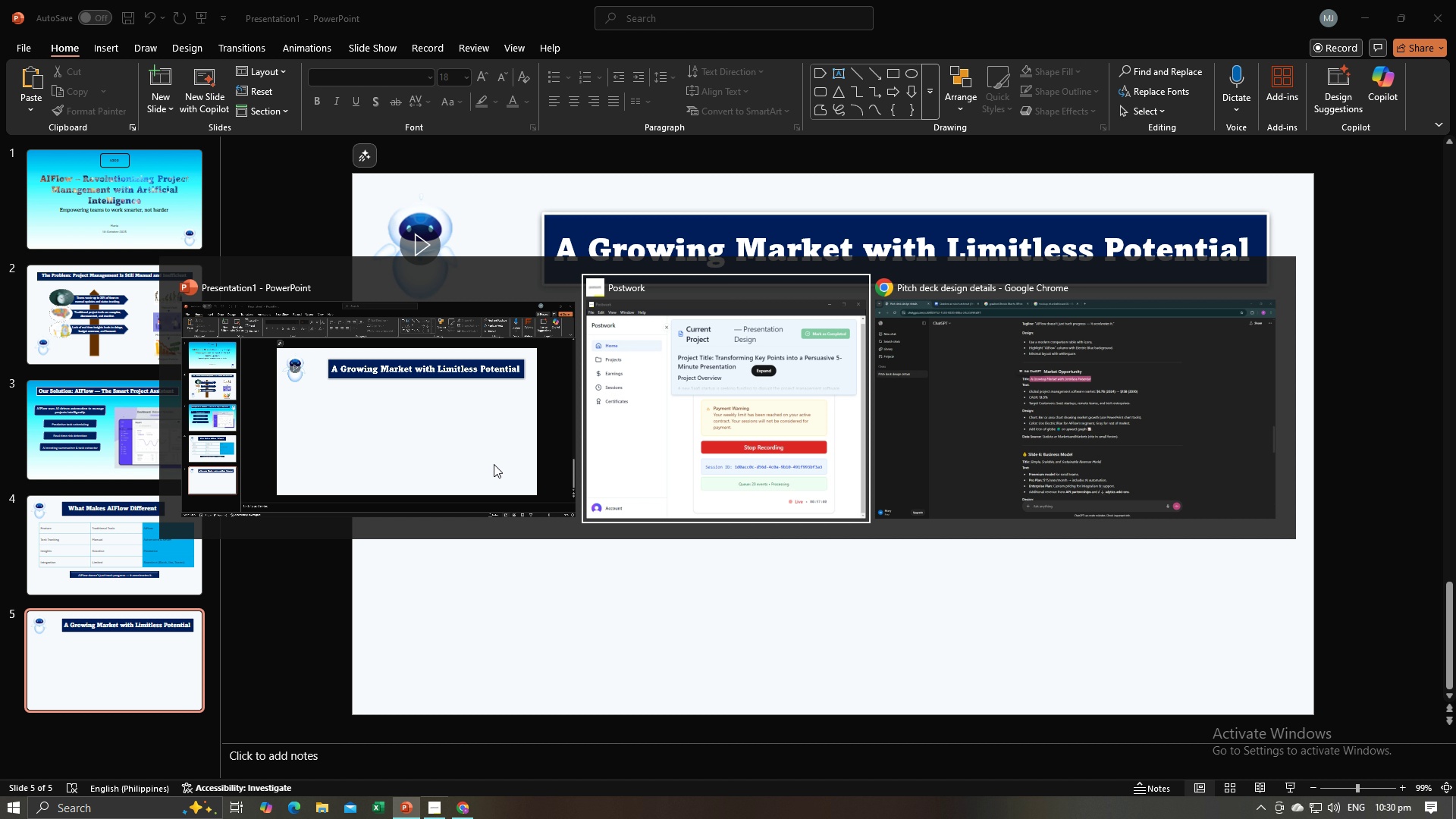 
key(Alt+Tab)